 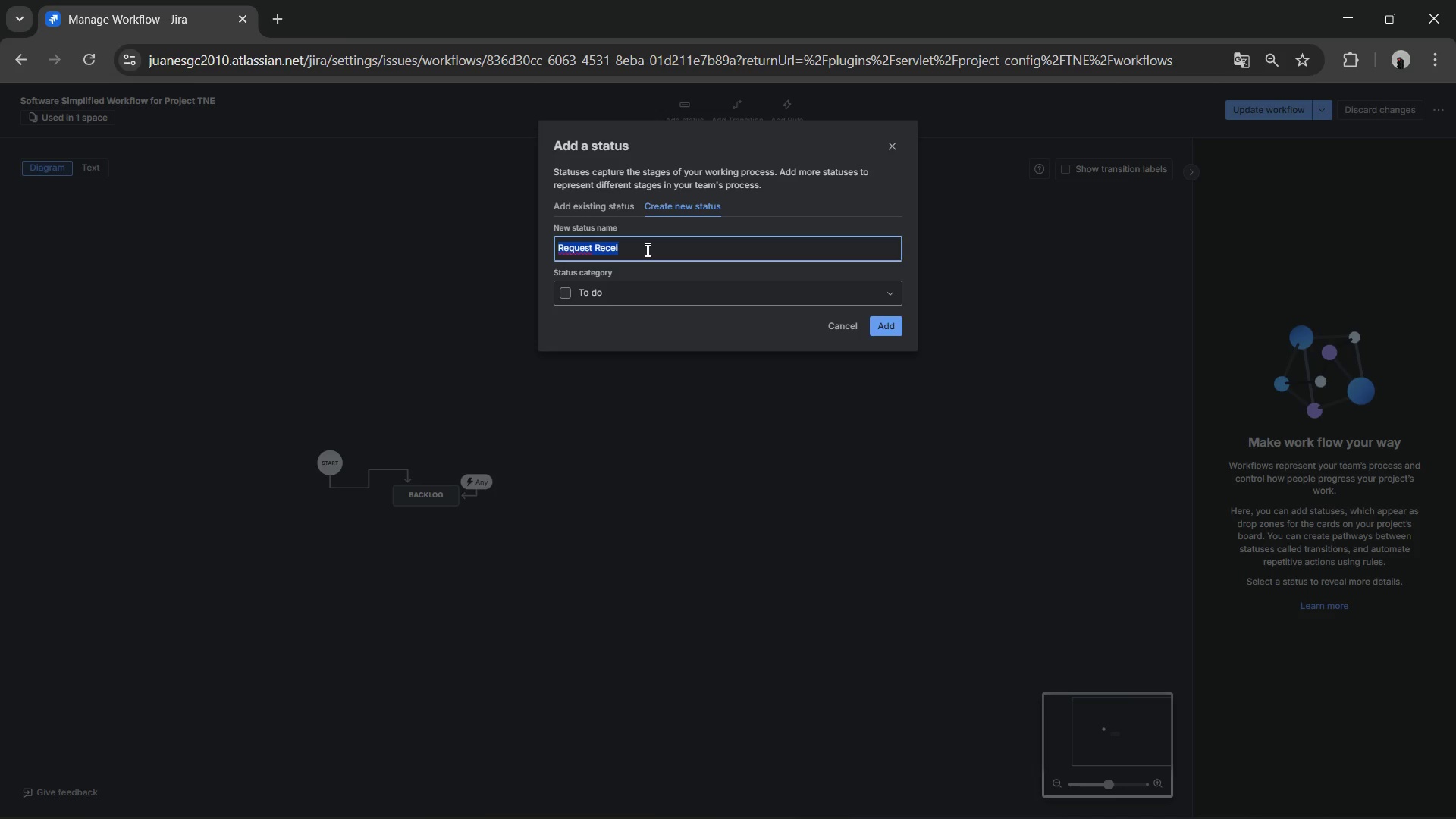 
triple_click([646, 249])
 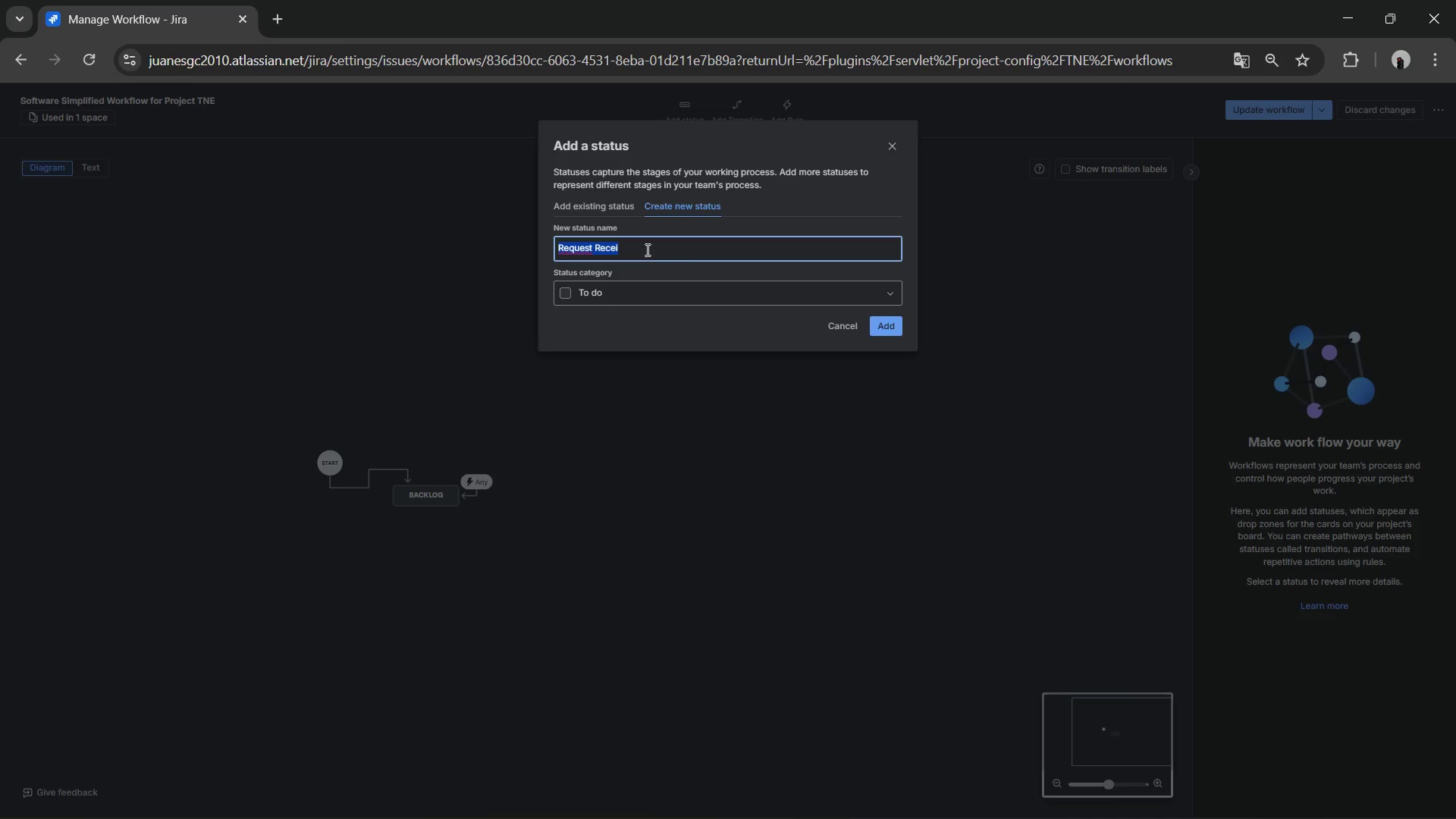 
key(Control+V)
 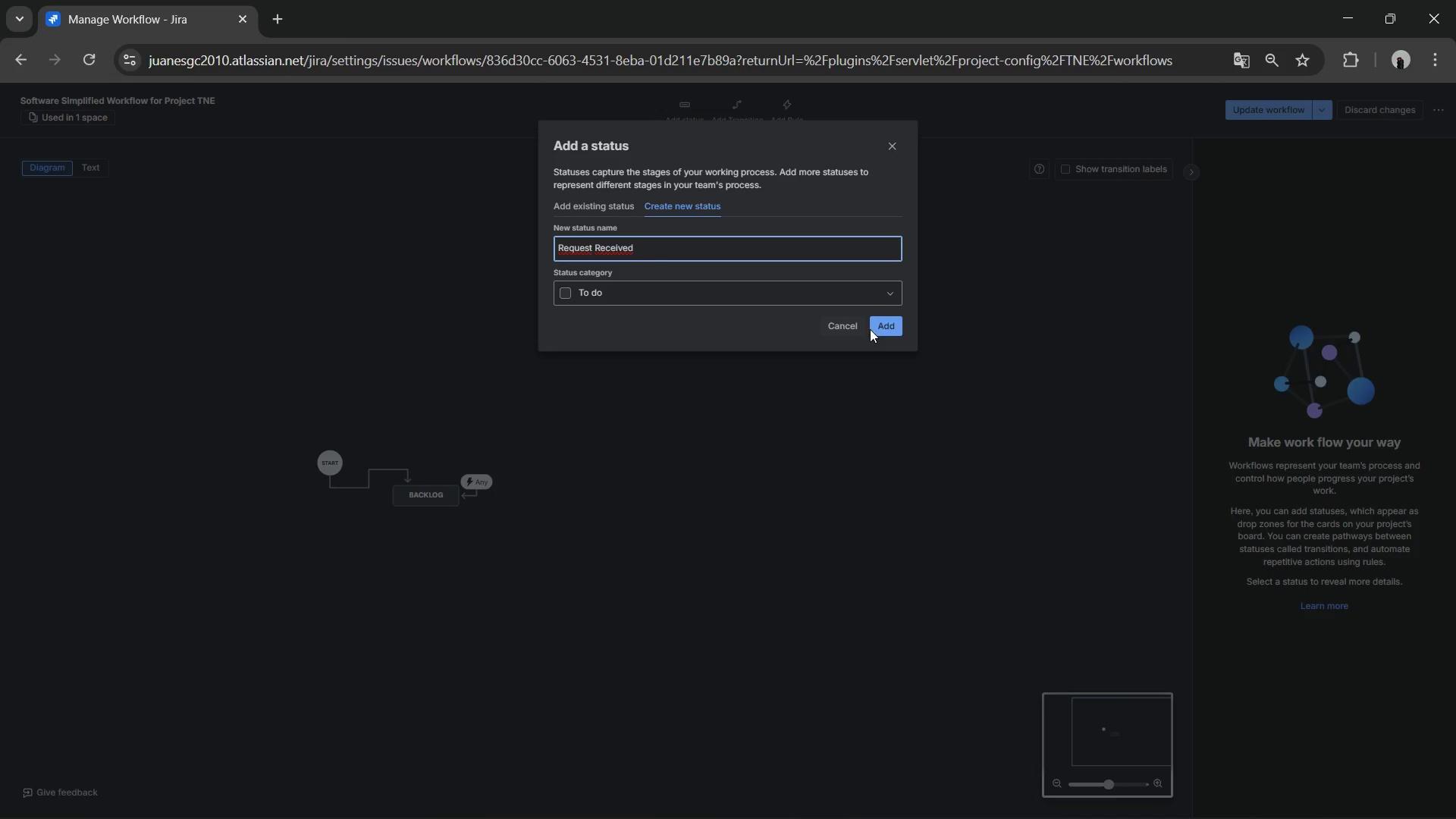 
left_click([880, 331])
 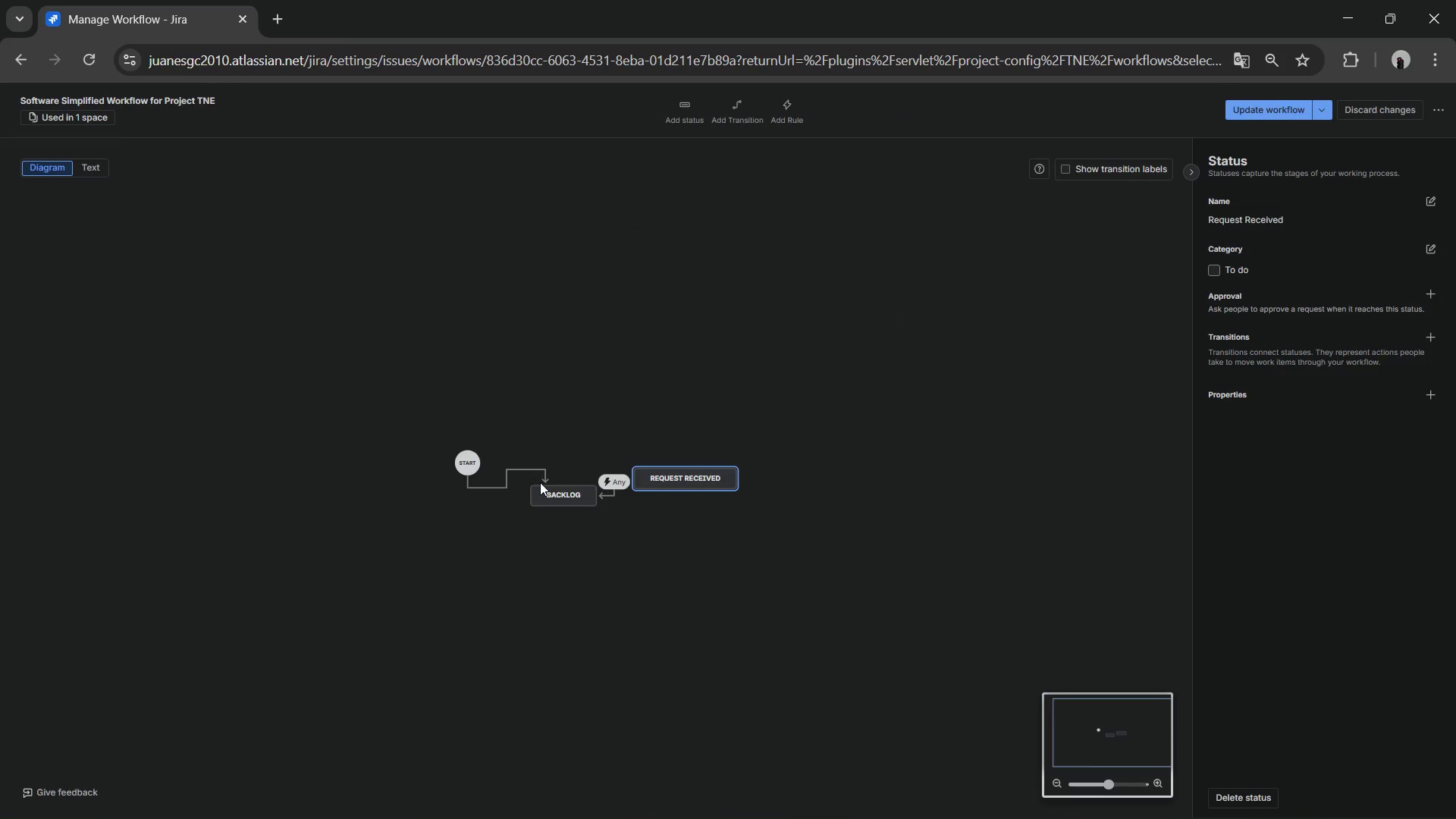 
left_click([551, 493])
 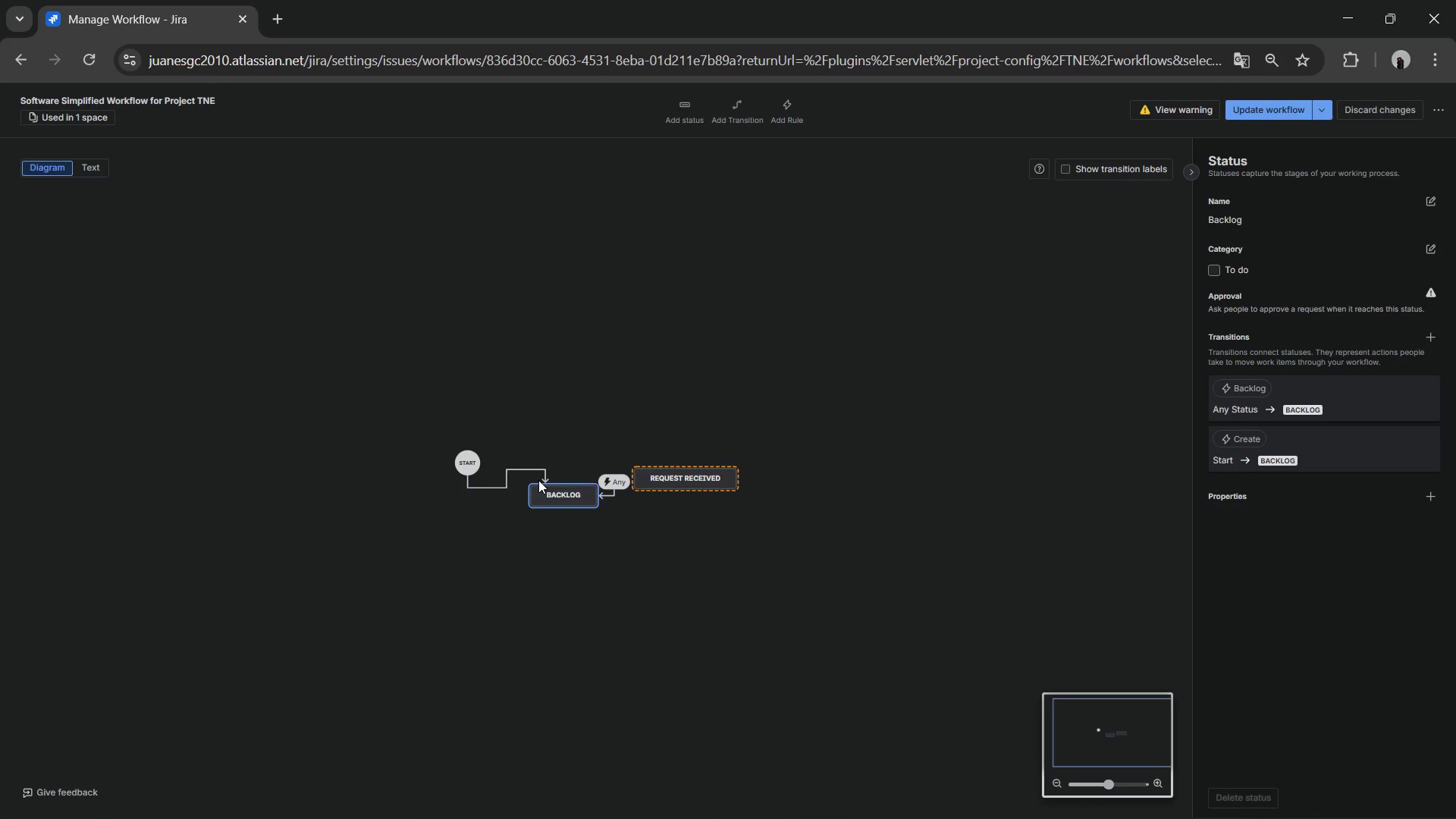 
left_click([543, 478])
 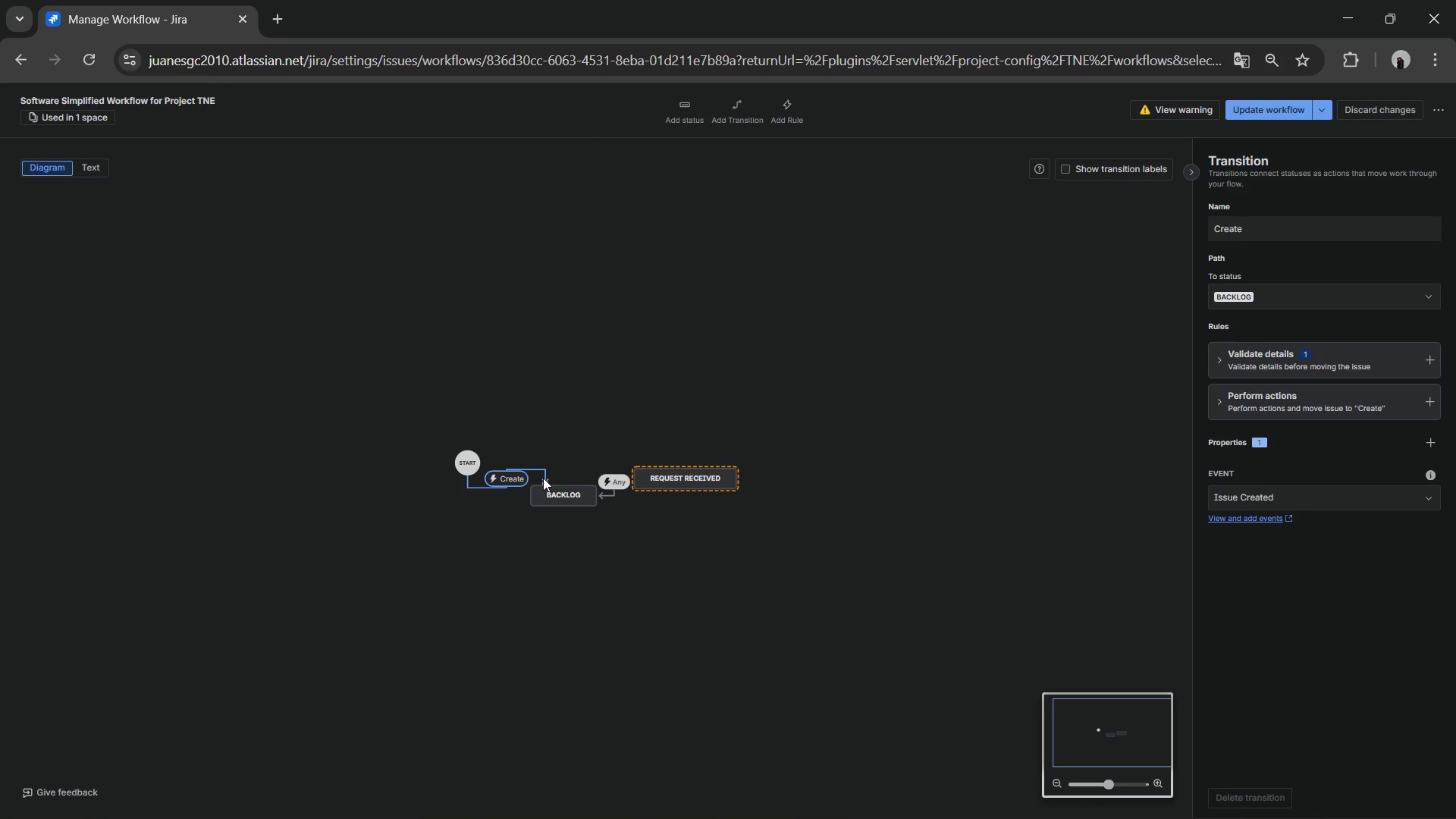 
left_click_drag(start_coordinate=[543, 478], to_coordinate=[613, 448])
 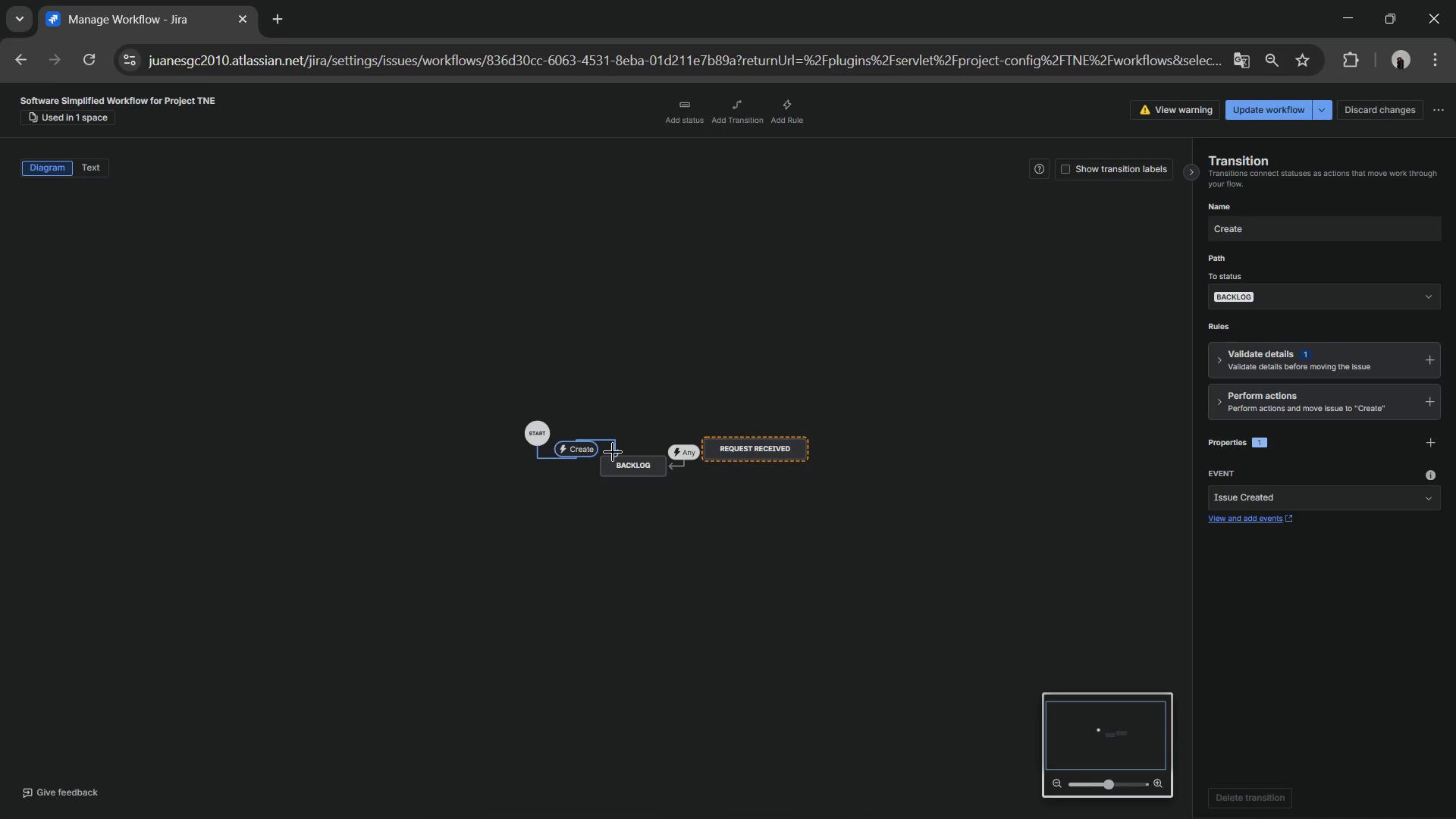 
left_click_drag(start_coordinate=[613, 452], to_coordinate=[726, 438])
 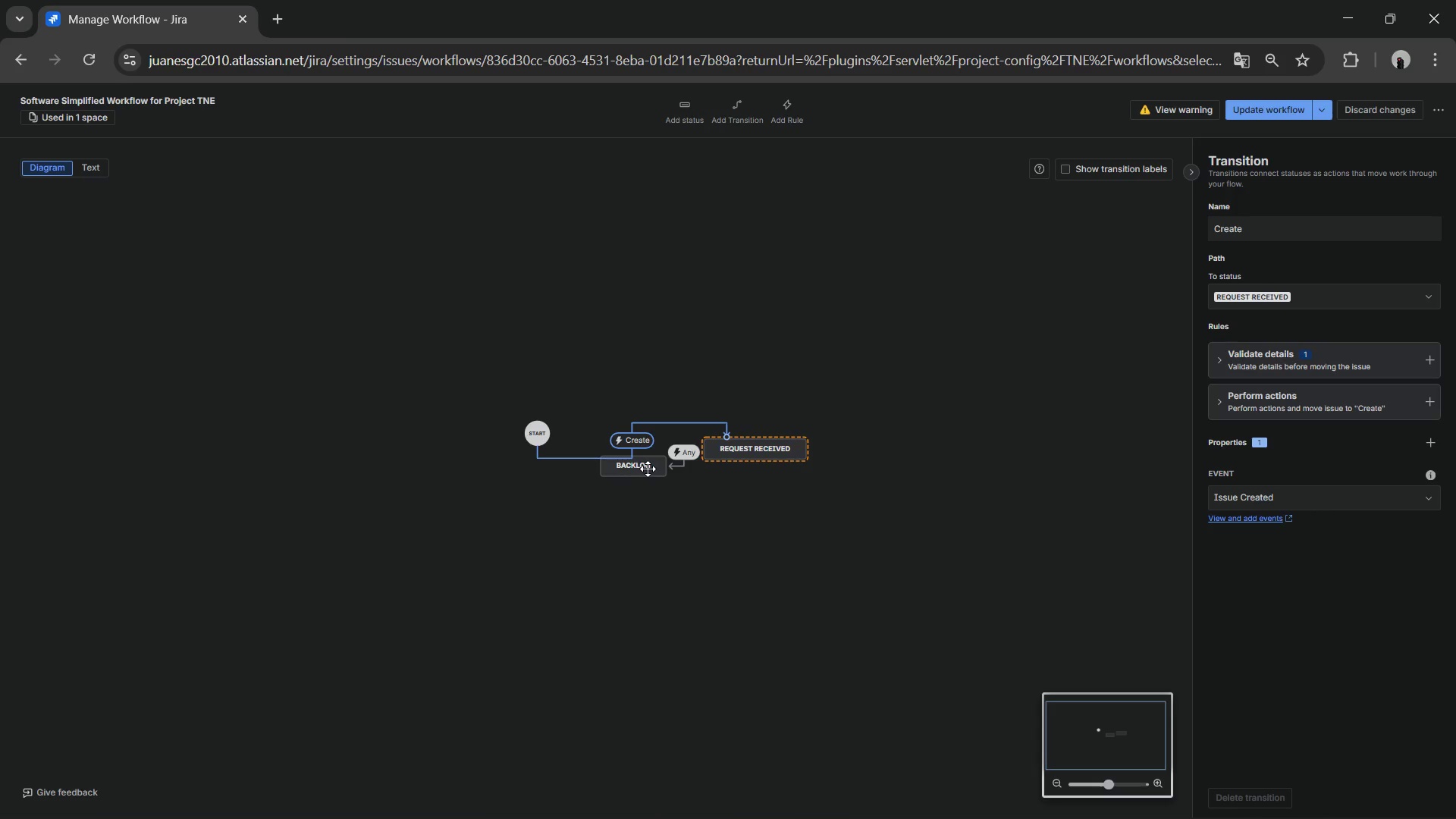 
left_click([648, 469])
 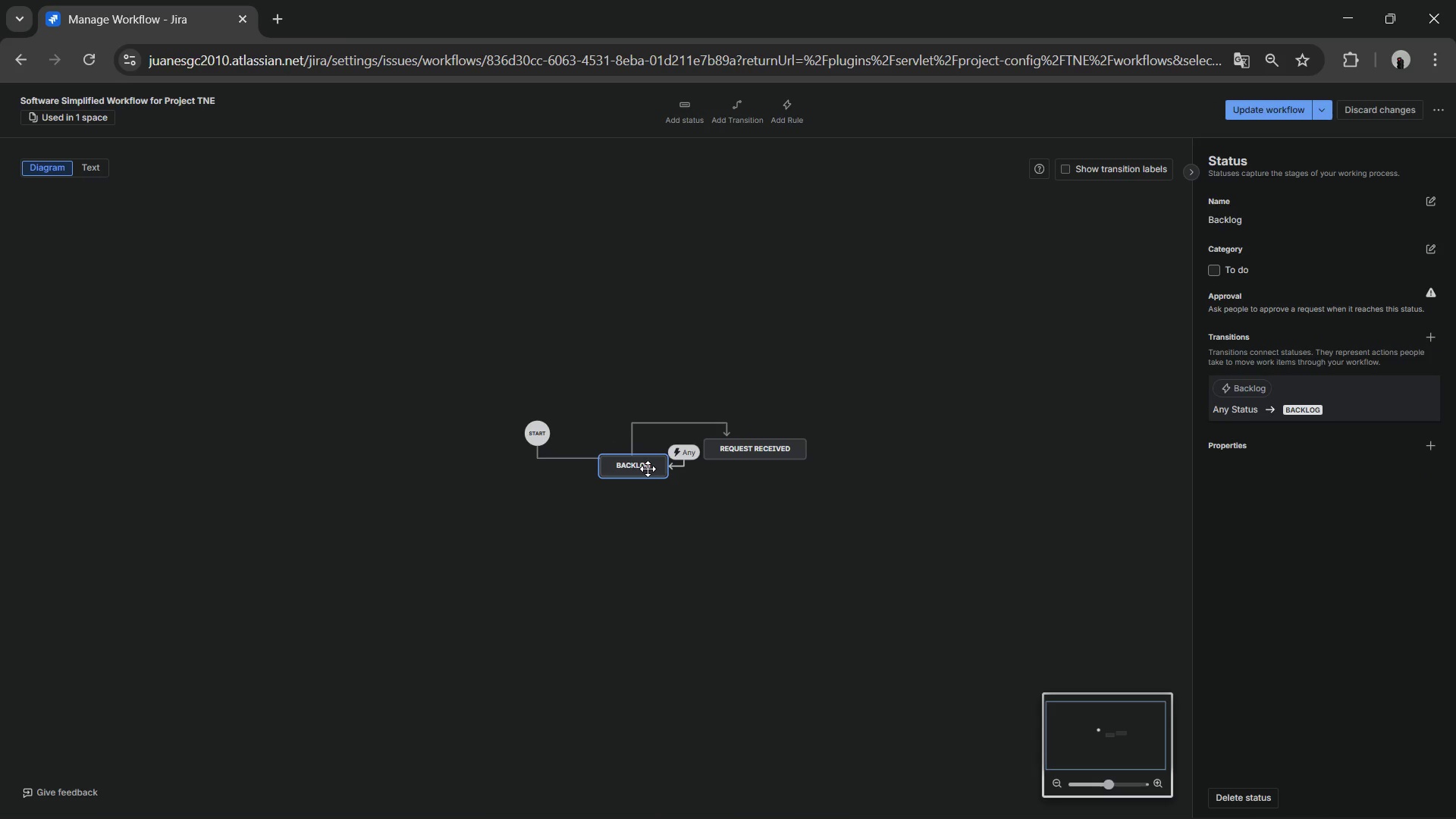 
key(Delete)
 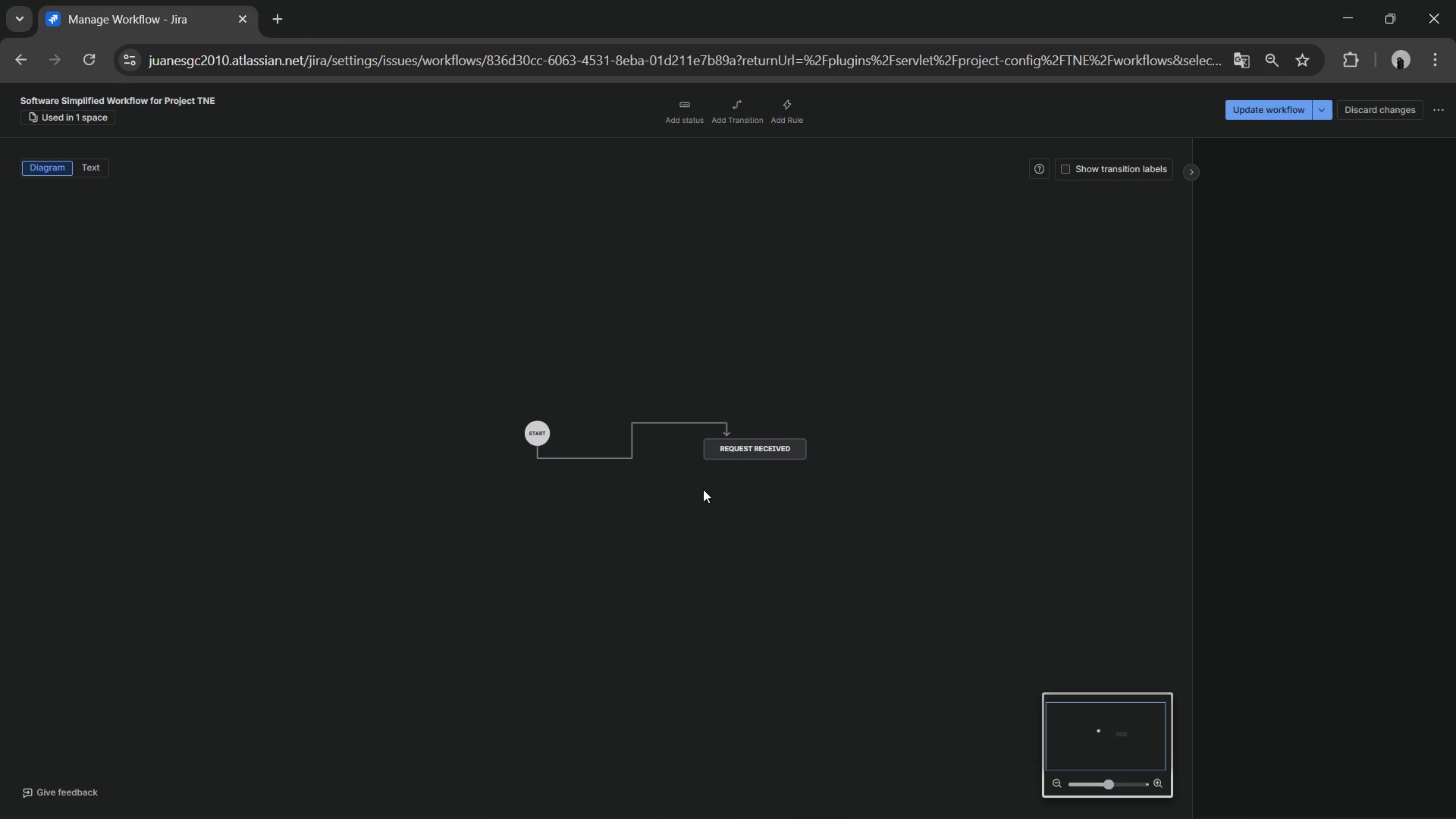 
key(Alt+AltLeft)
 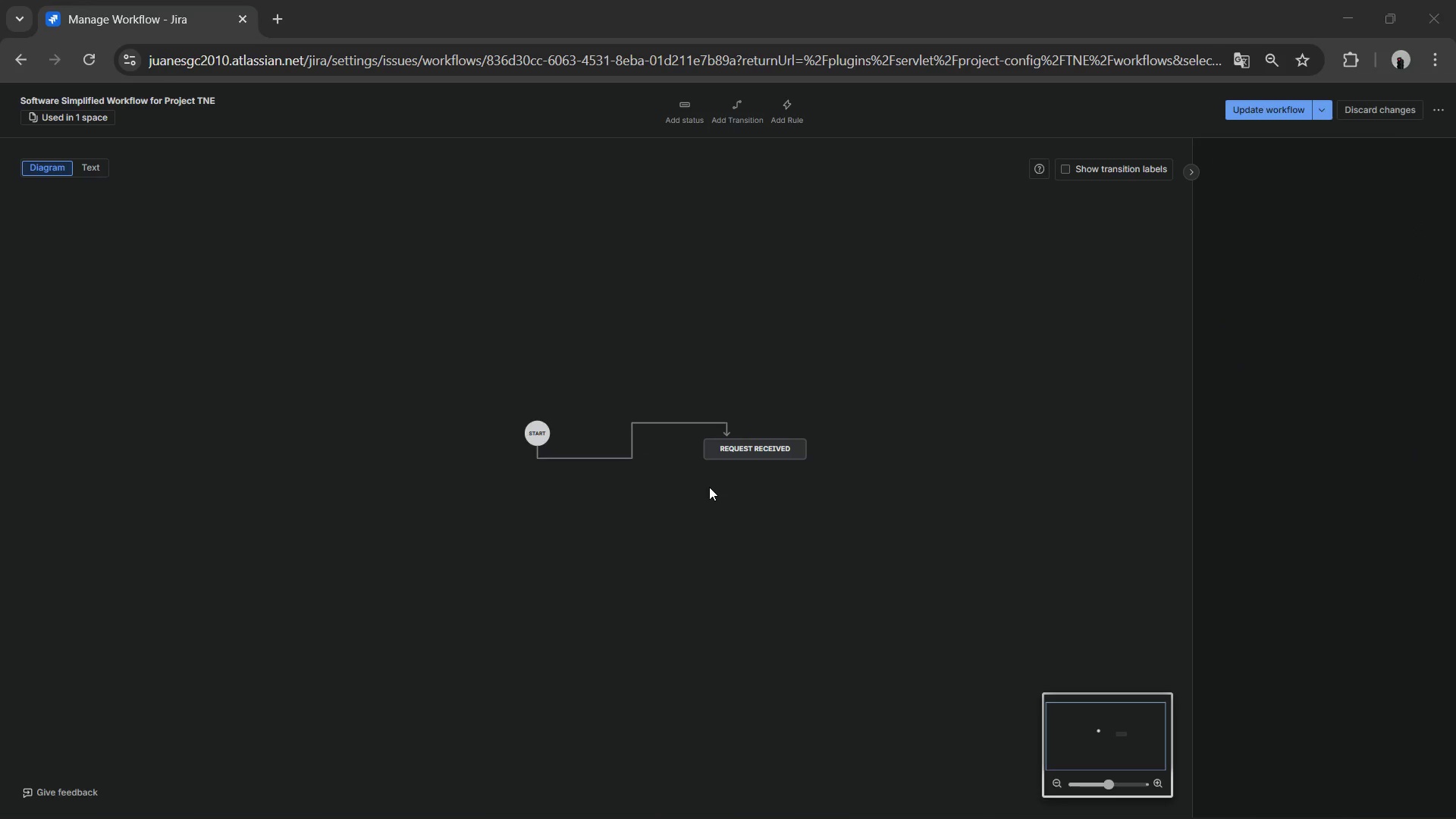 
key(Alt+Tab)